 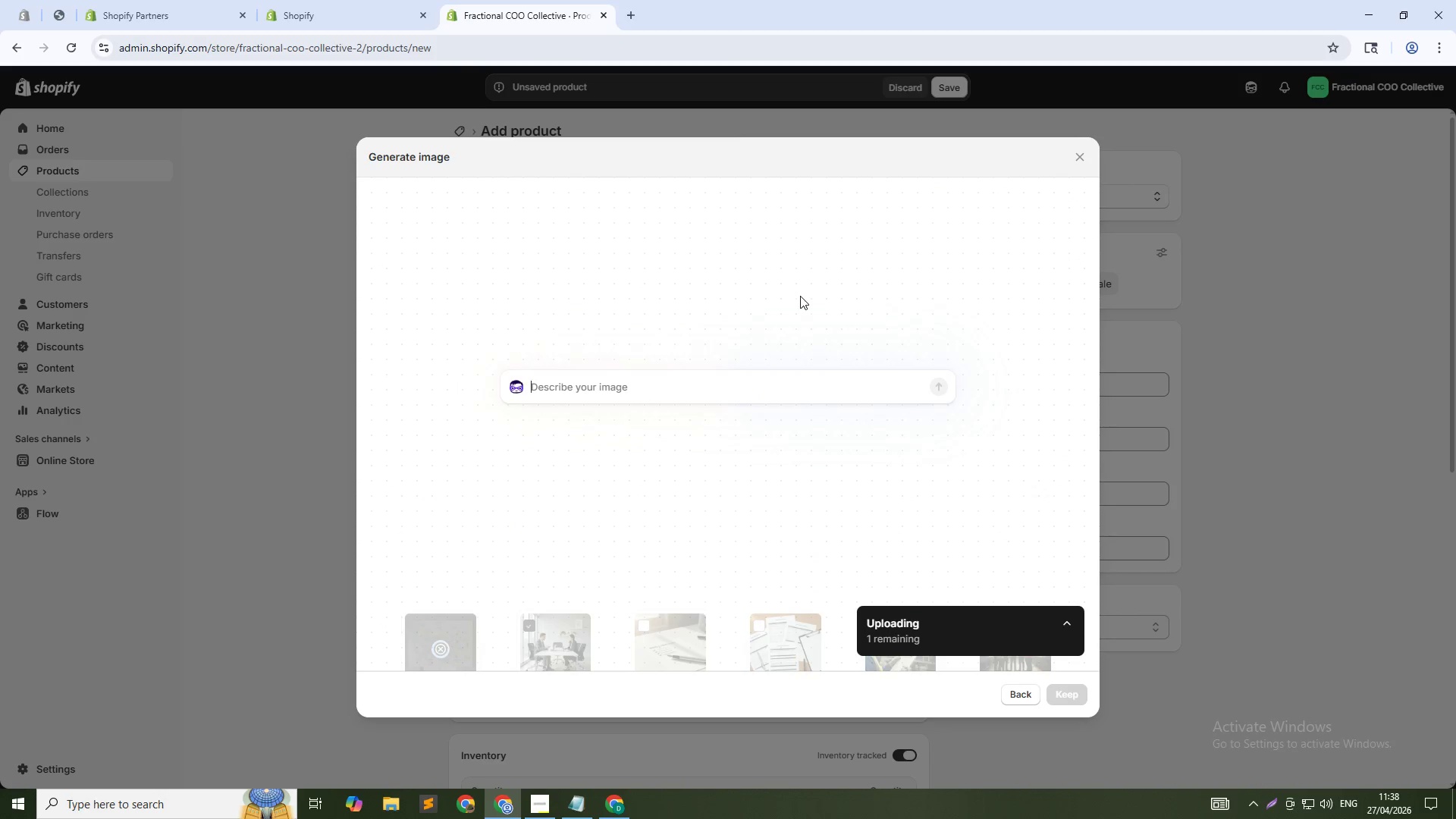 
type(A young founder looking at a printed bisun)
key(Backspace)
key(Backspace)
key(Backspace)
key(Backspace)
type(usiness plan on a desk in a small office, 1:1 square)
 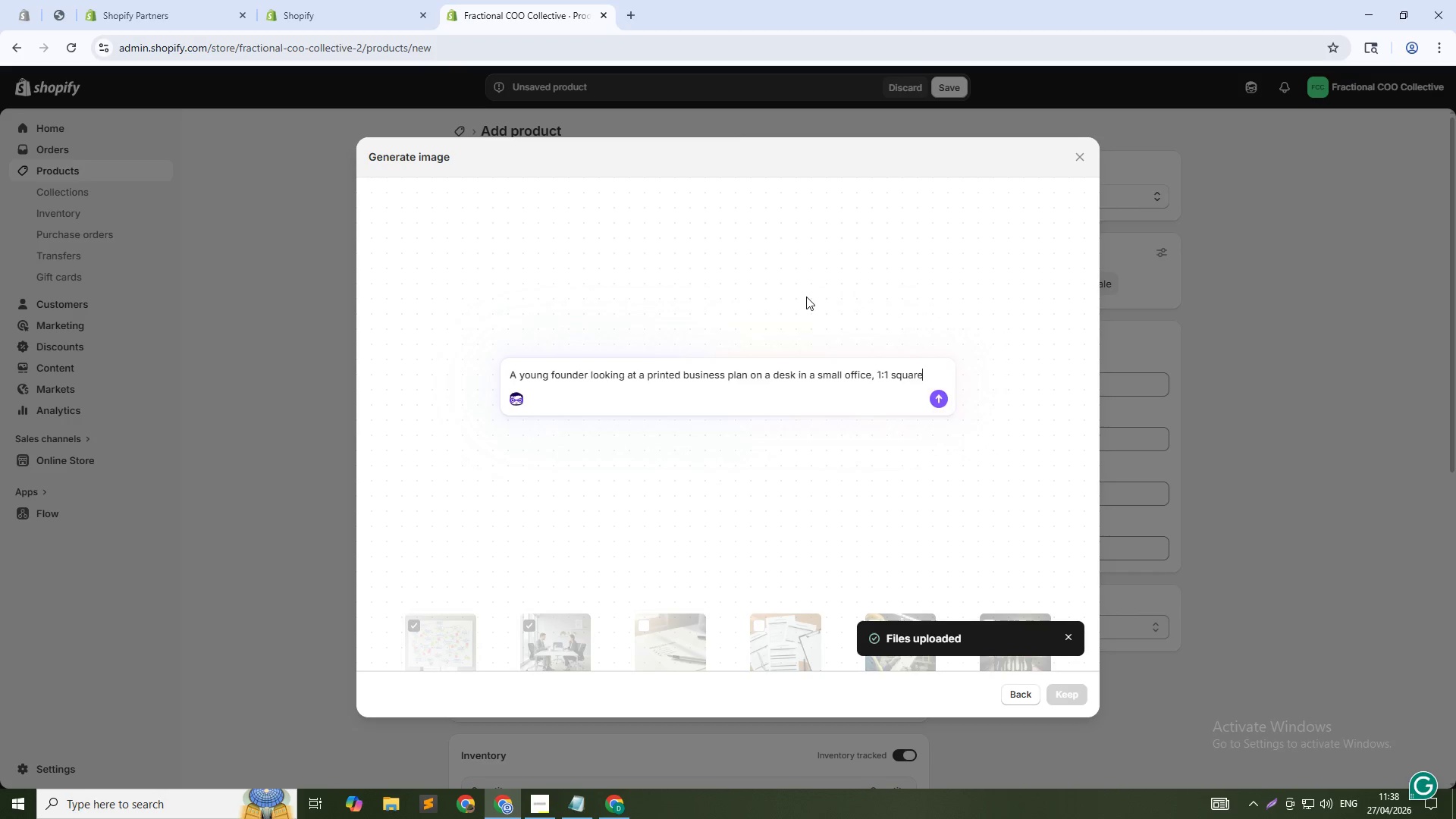 
 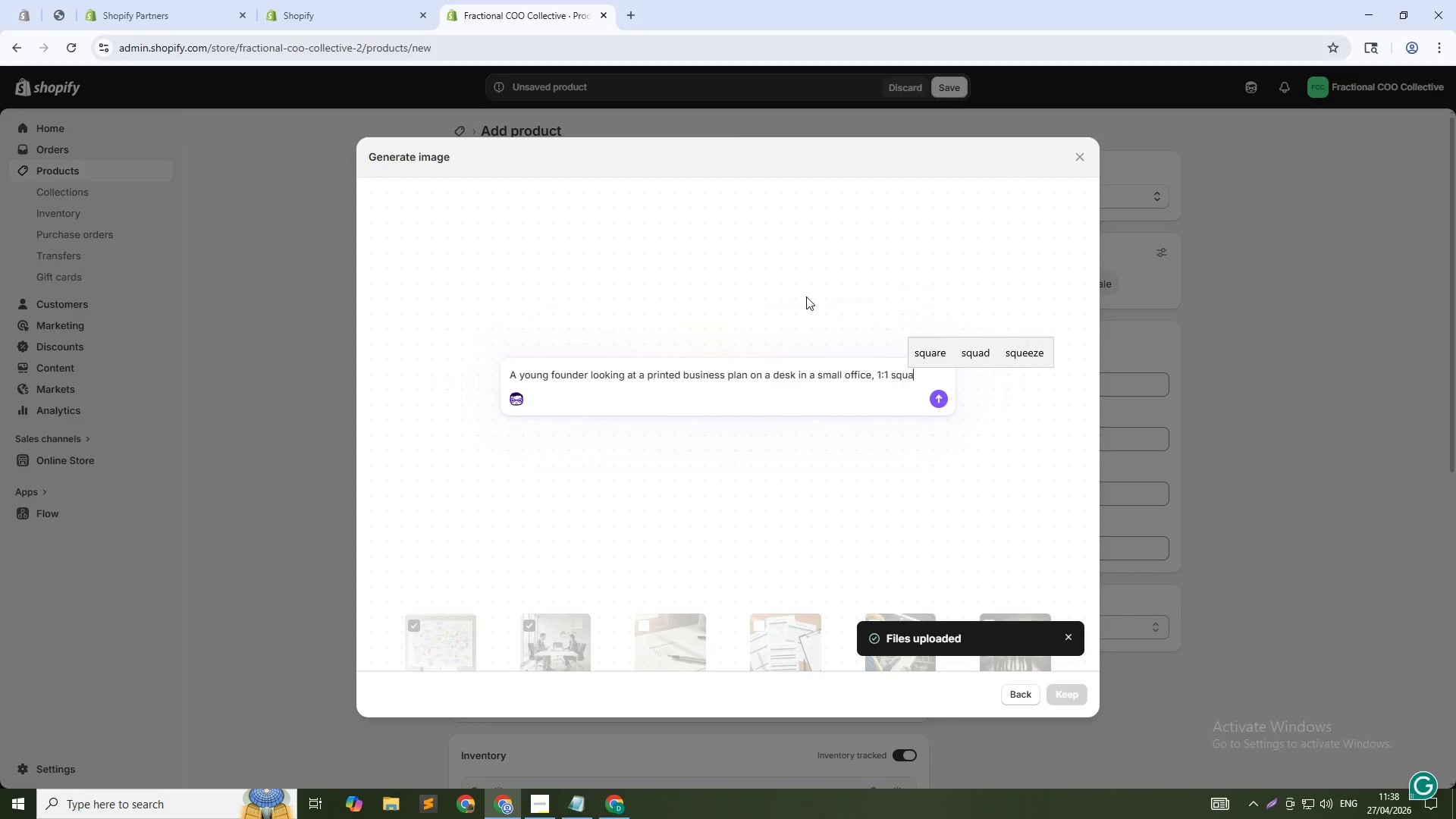 
key(Enter)
 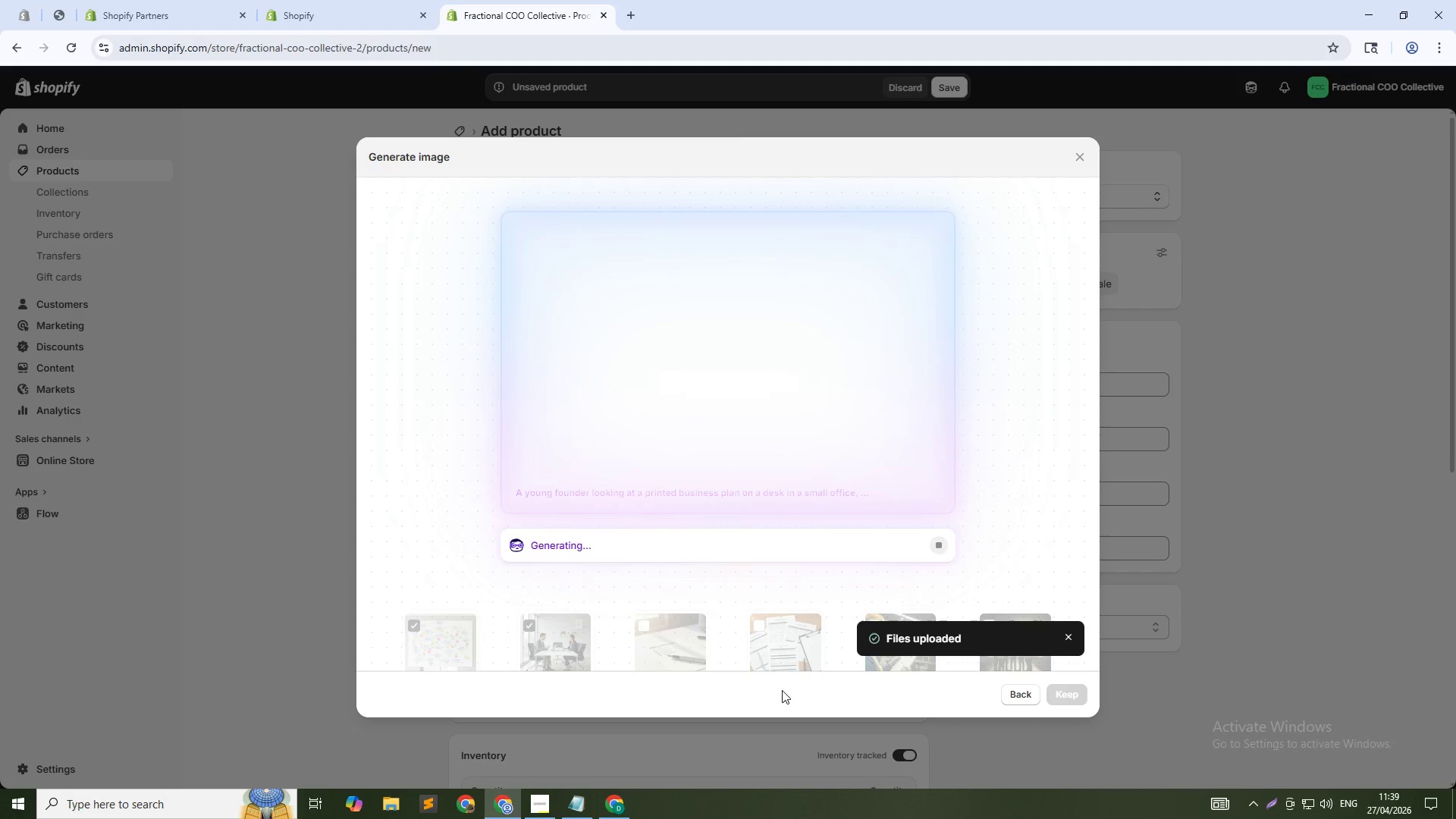 
wait(27.08)
 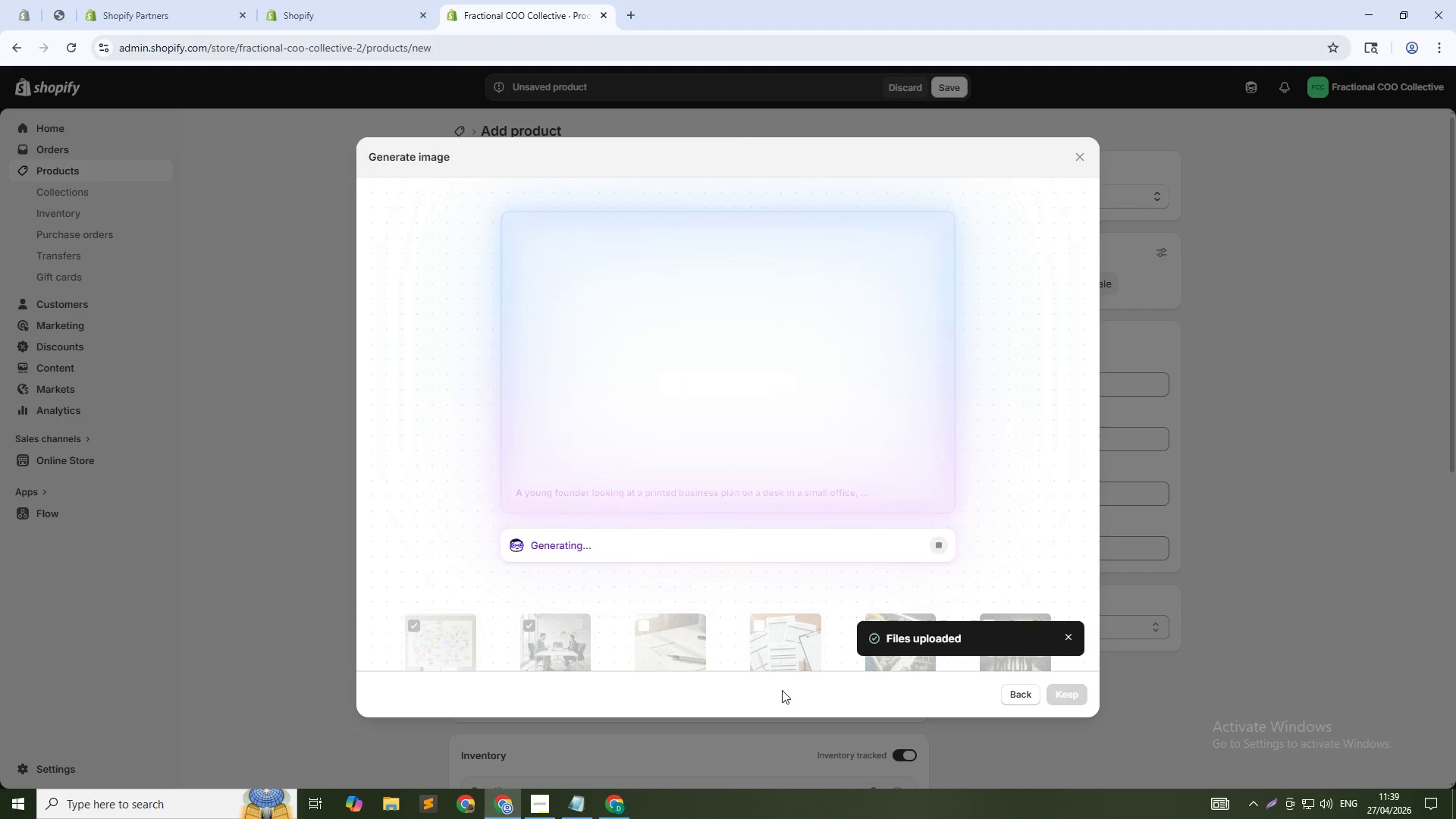 
left_click([1071, 689])
 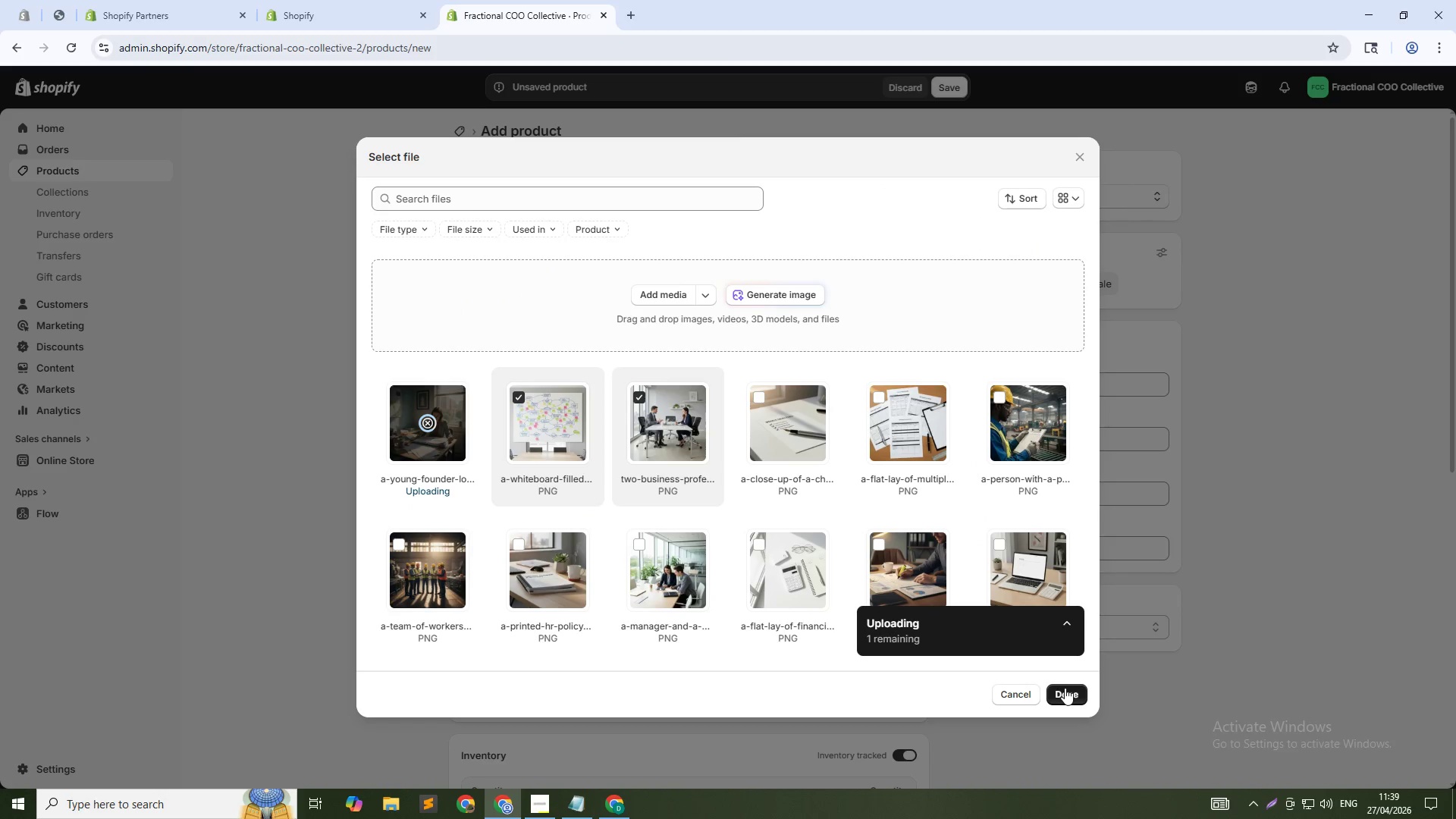 
key(Alt+AltLeft)
 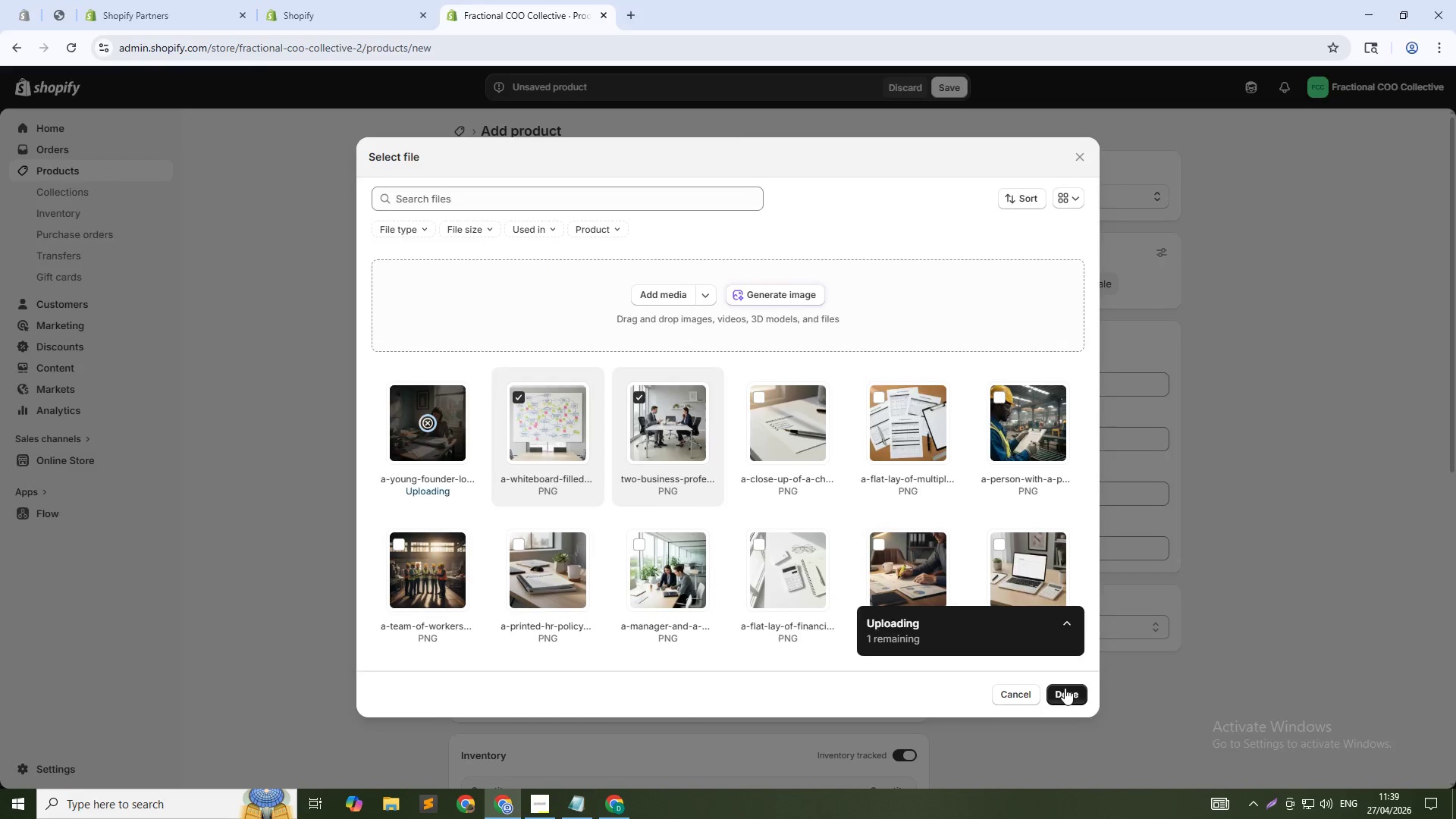 
key(Alt+Tab)
 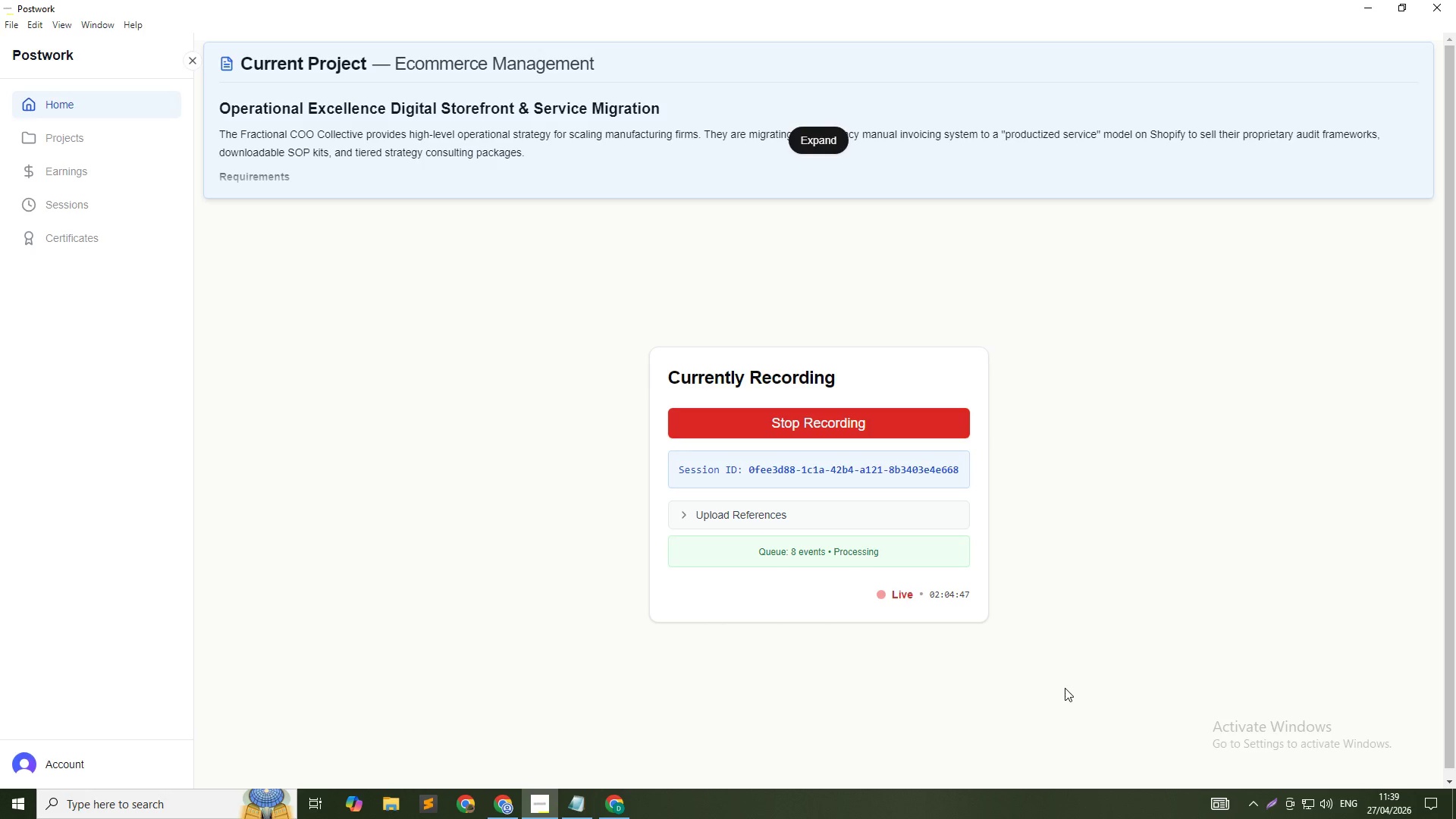 
key(Alt+AltLeft)